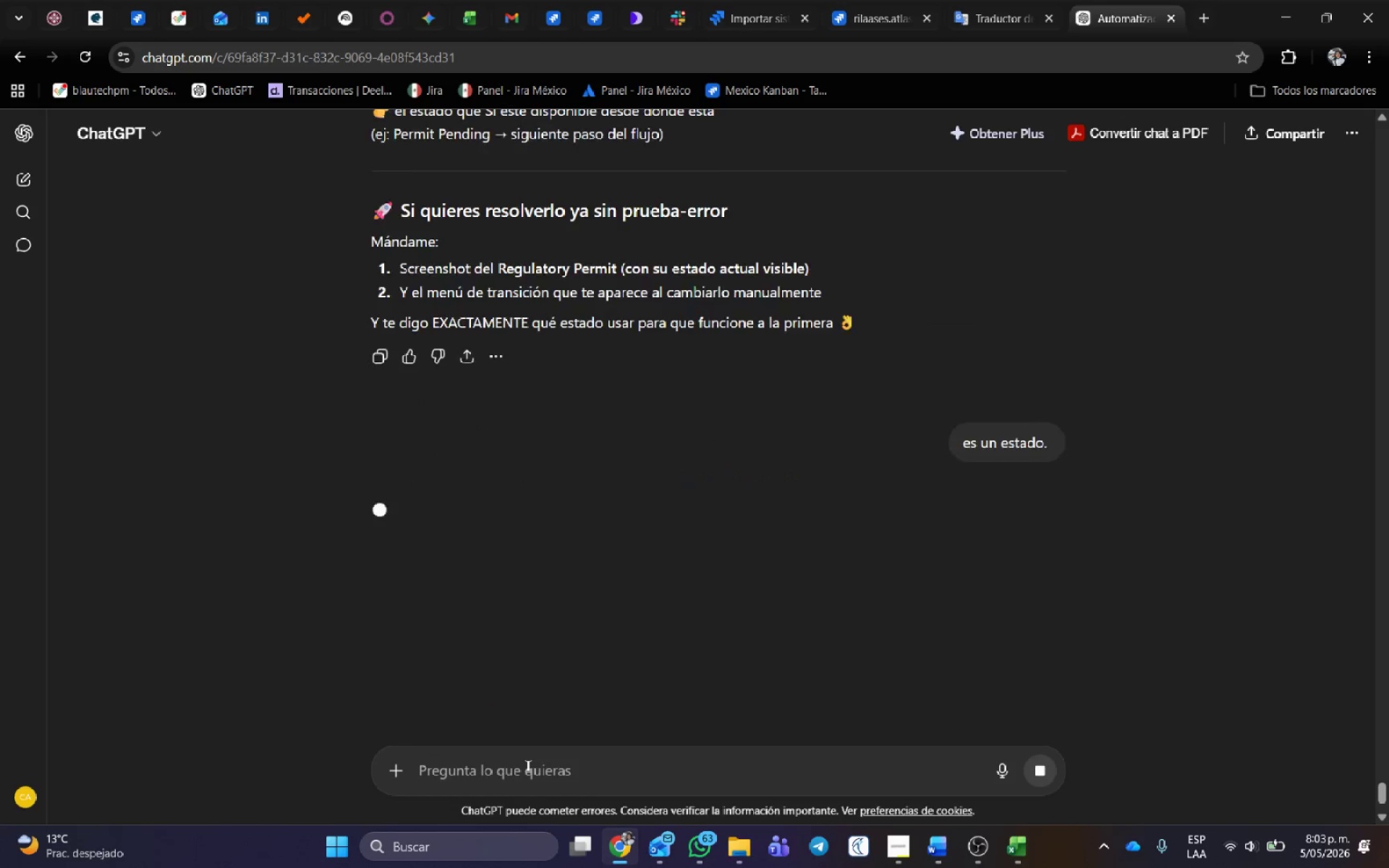 
type(no el tipo. )
 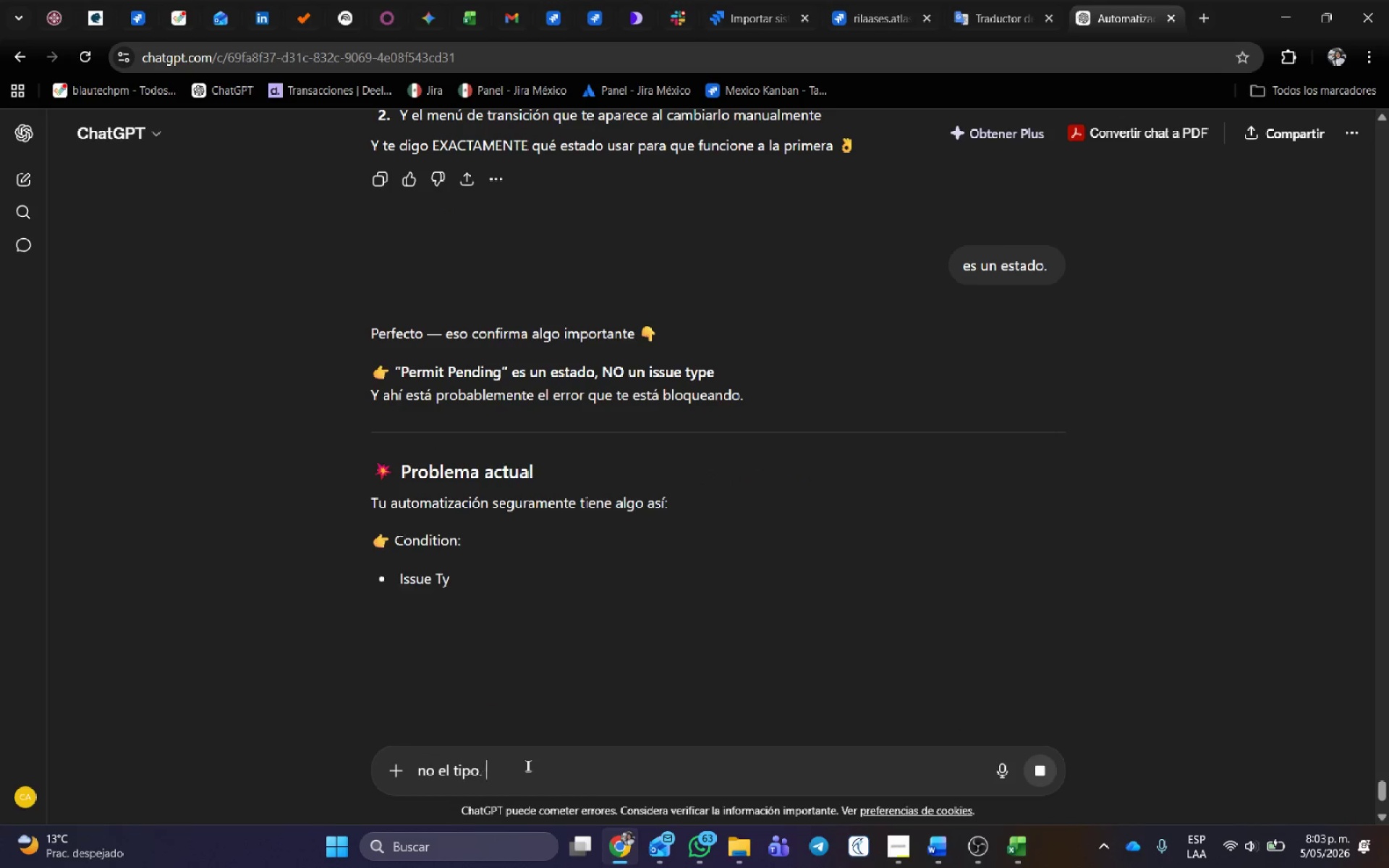 
key(Enter)
 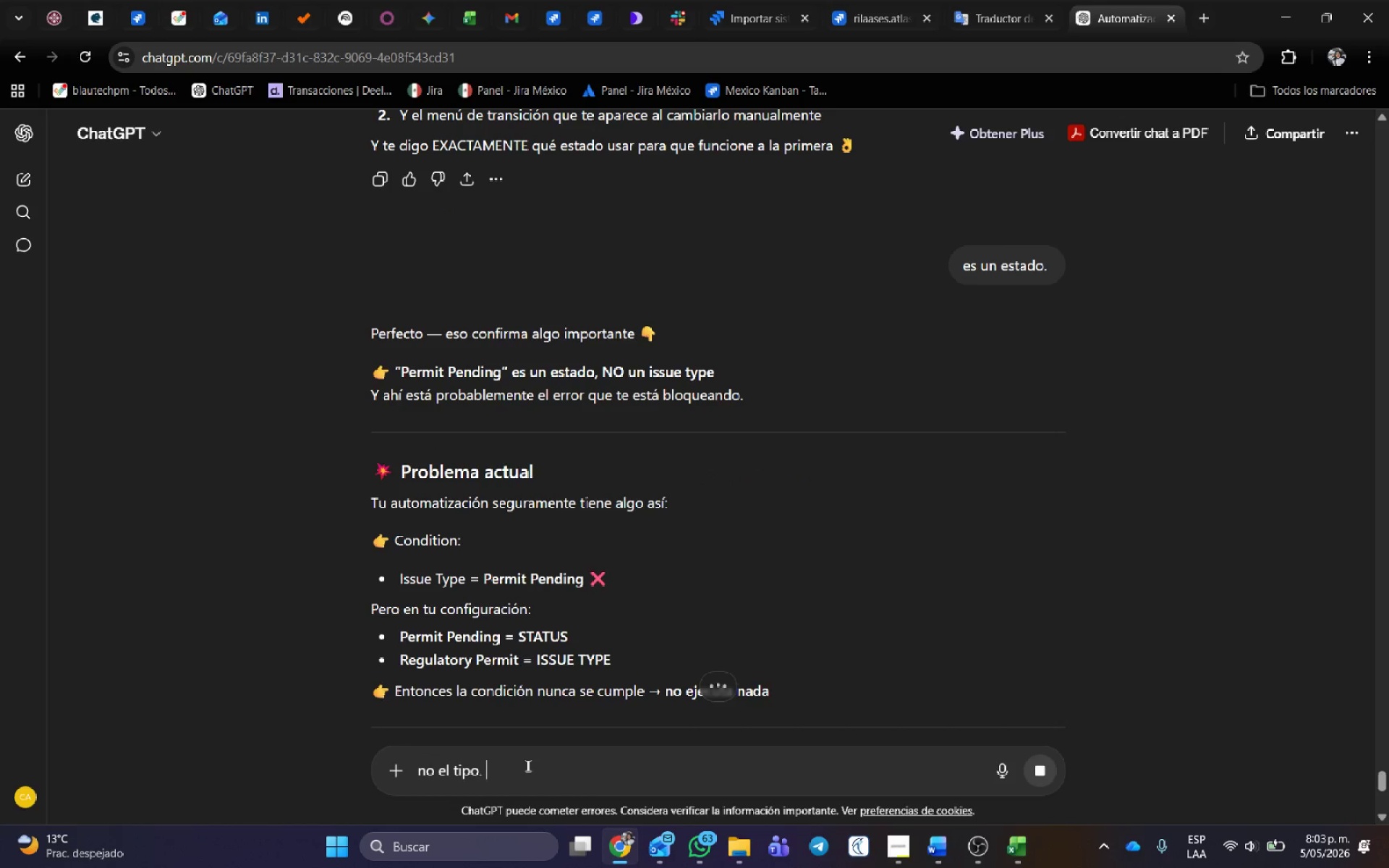 
key(Enter)
 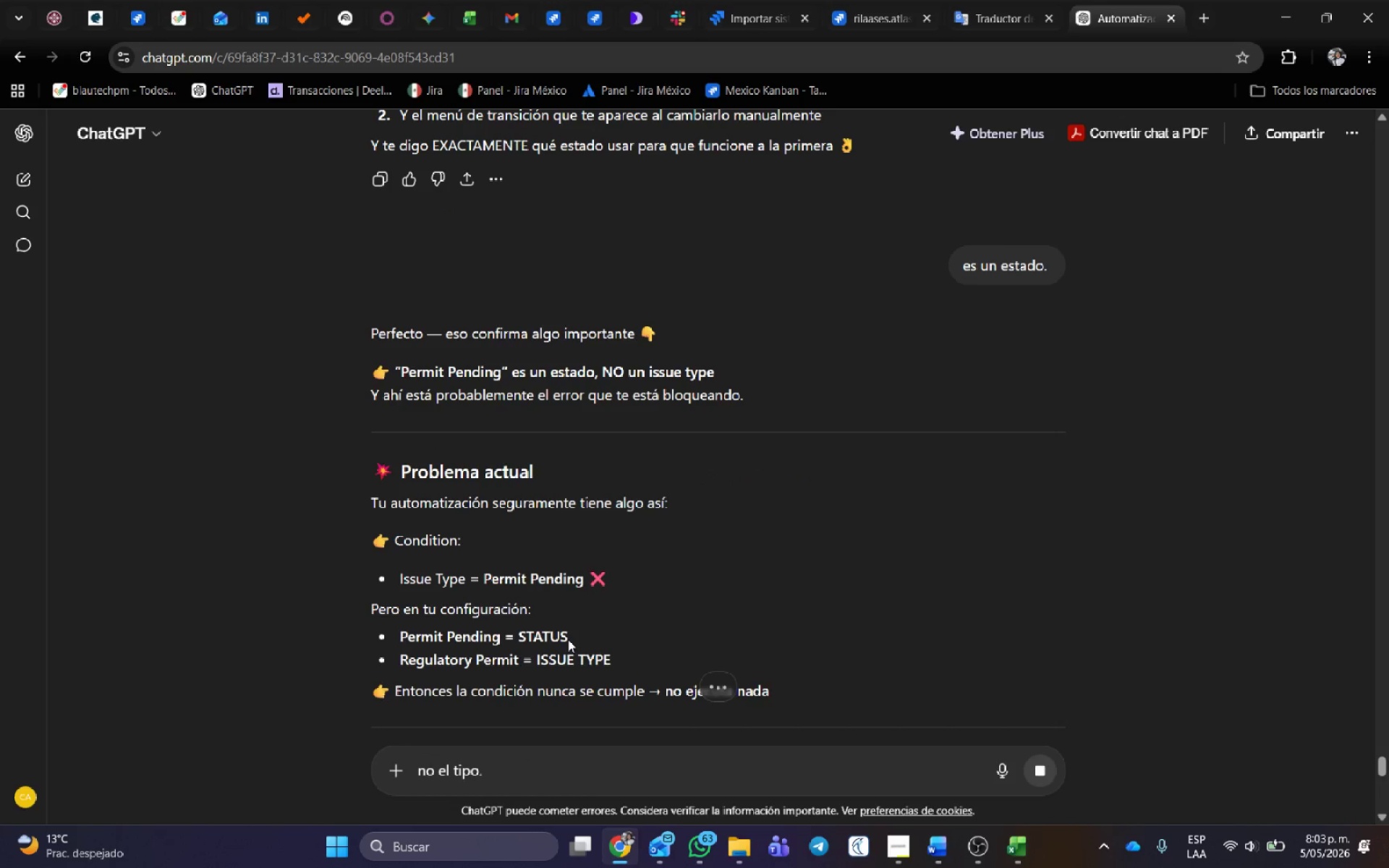 
left_click([508, 779])
 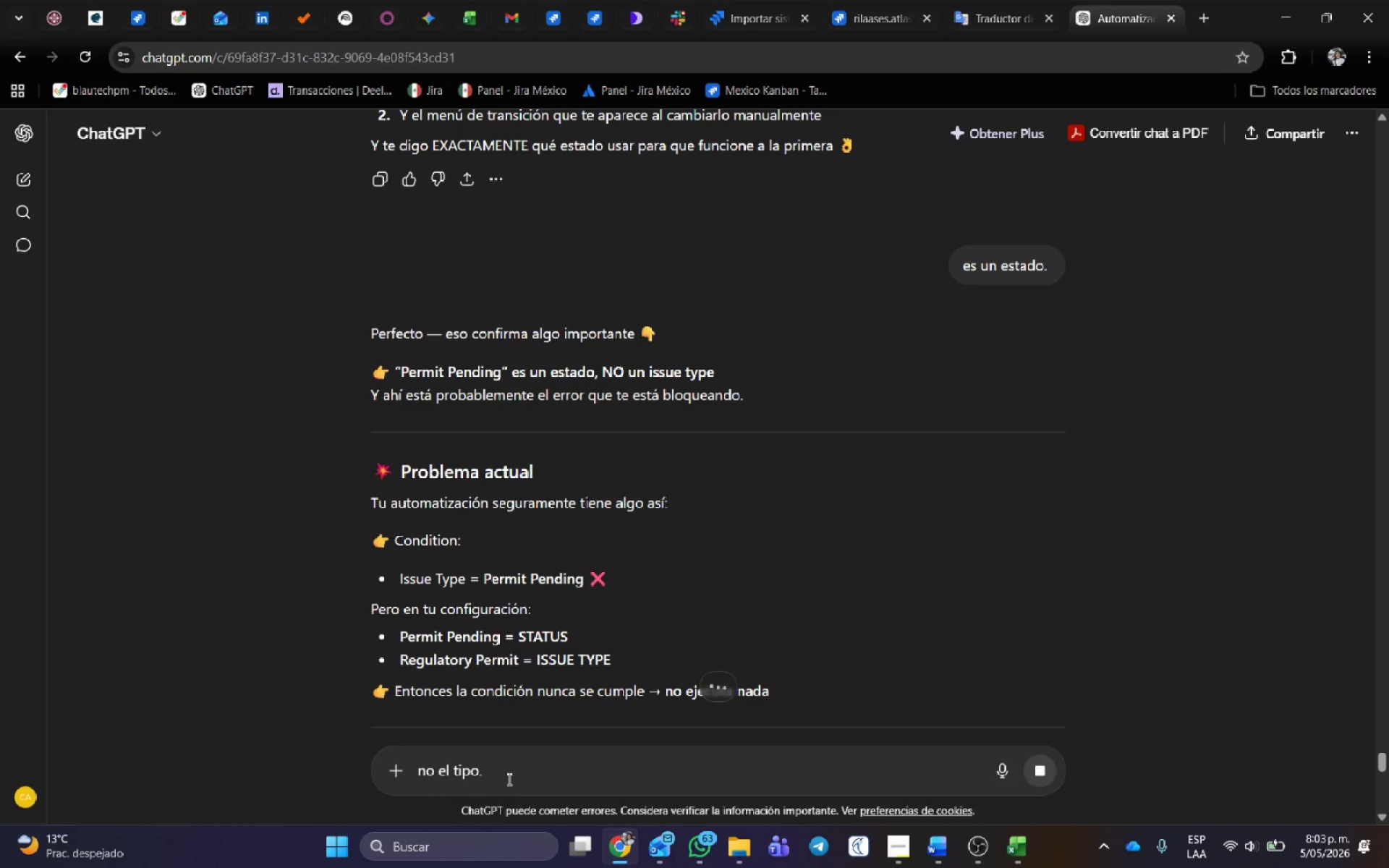 
key(Enter)
 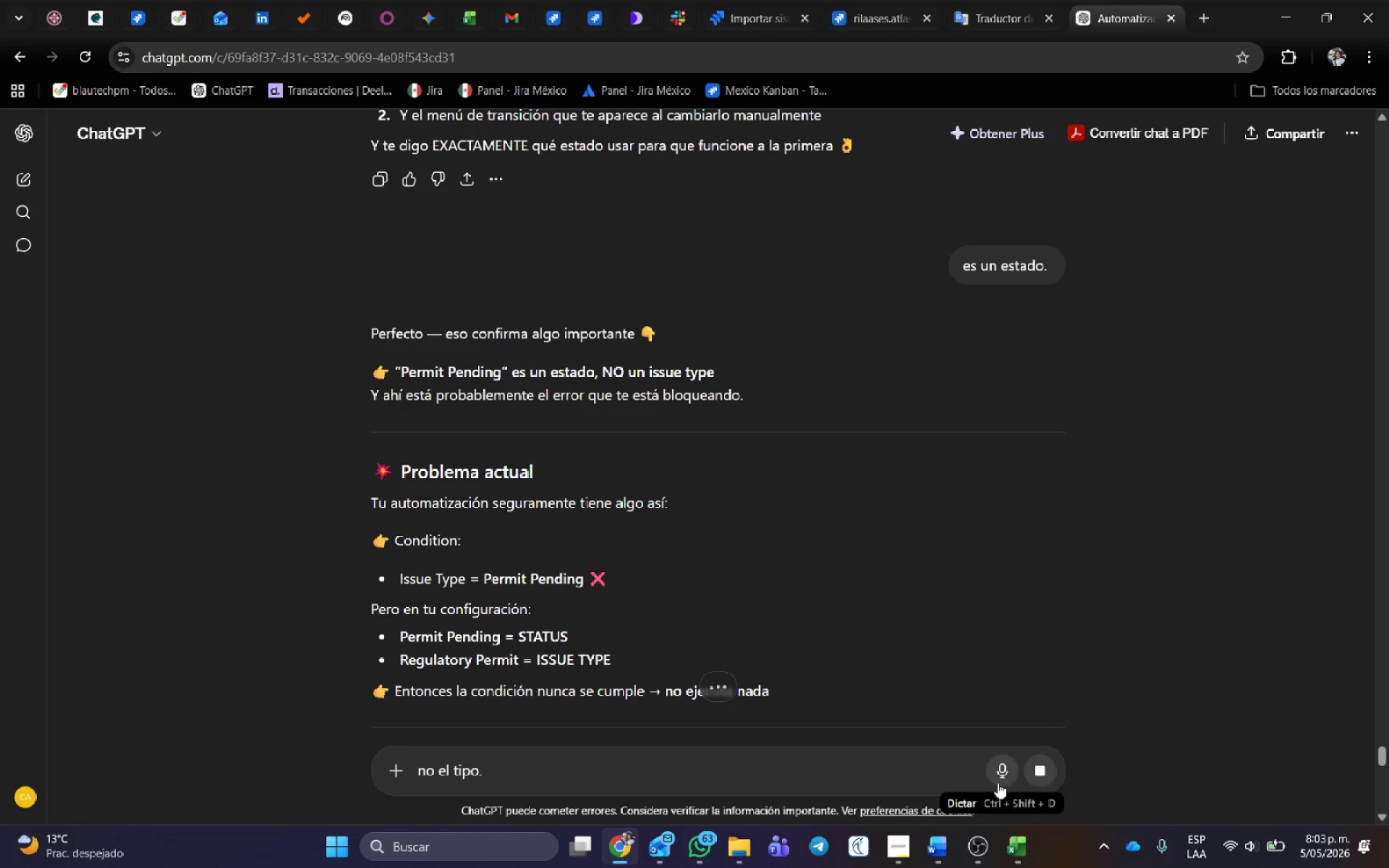 
scroll: coordinate [832, 694], scroll_direction: down, amount: 5.0
 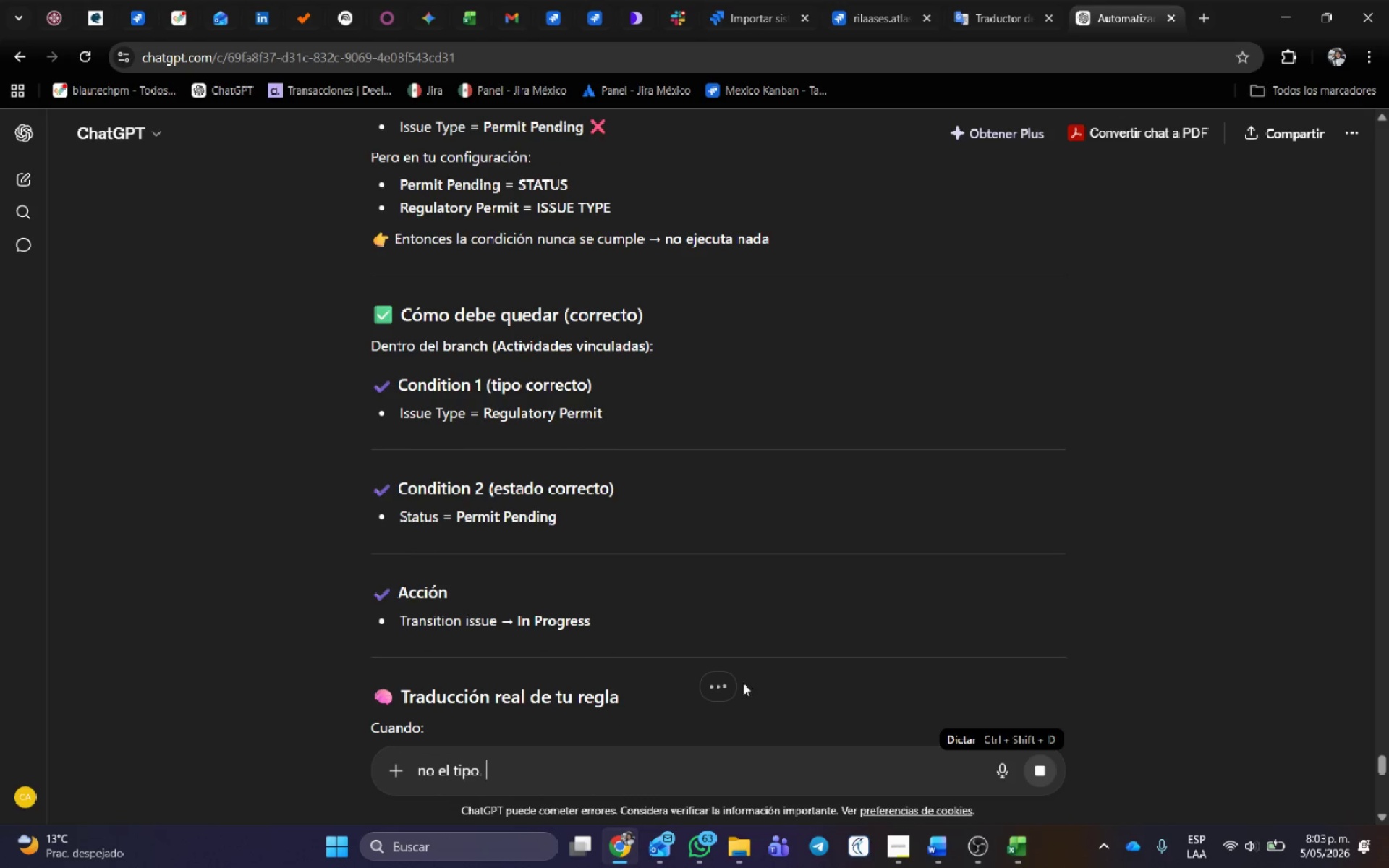 
left_click([722, 683])
 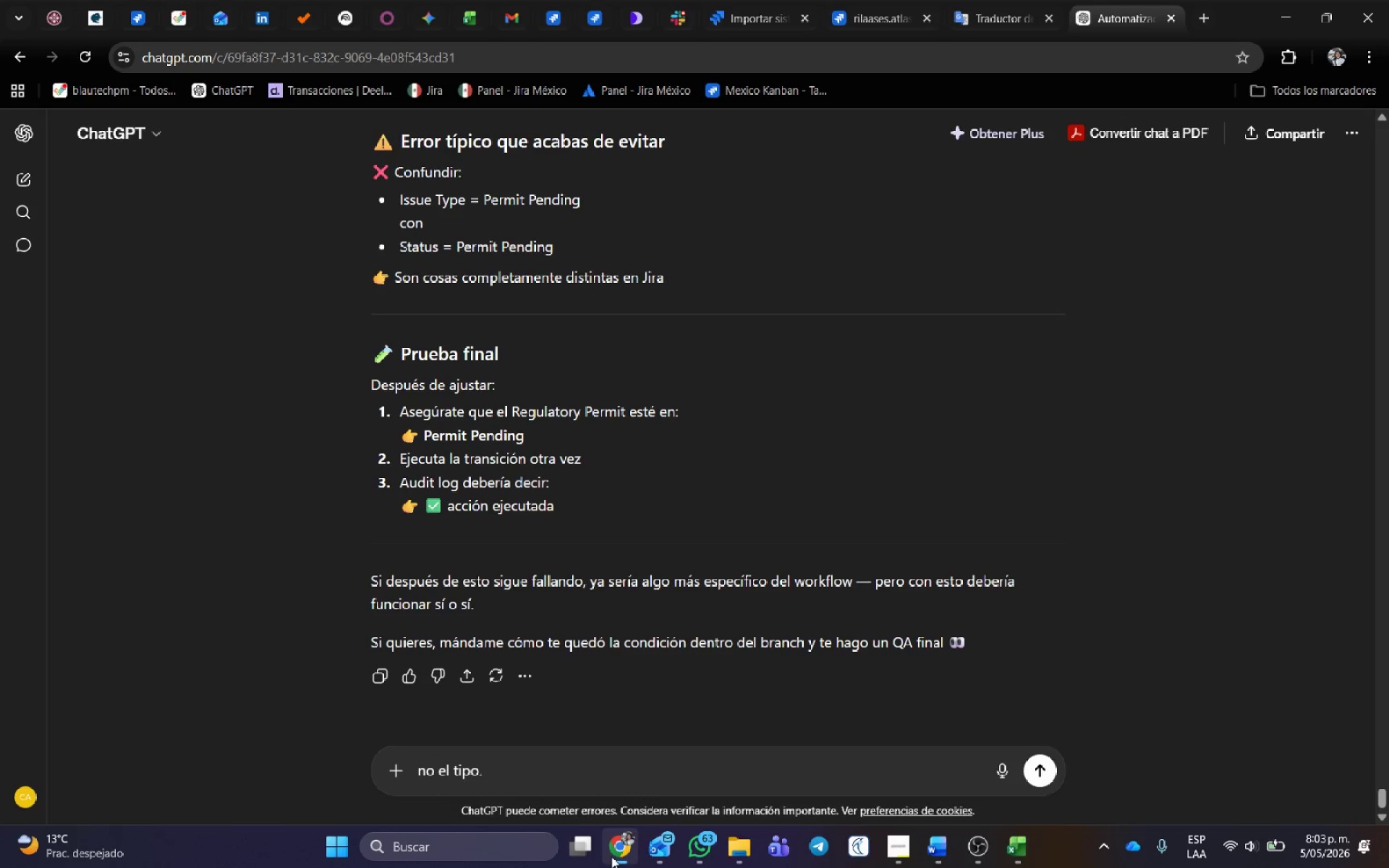 
scroll: coordinate [793, 367], scroll_direction: up, amount: 9.0
 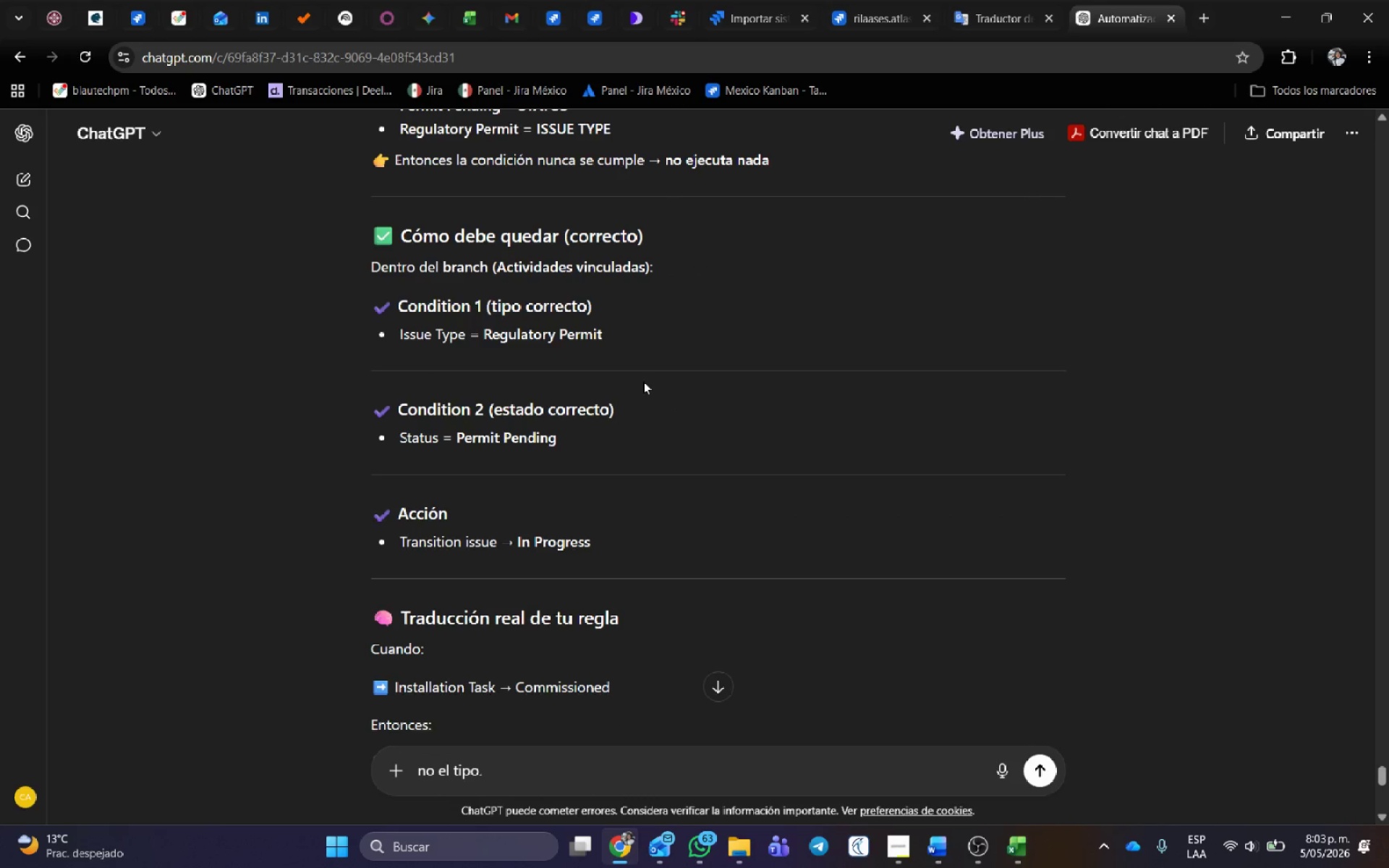 
wait(11.87)
 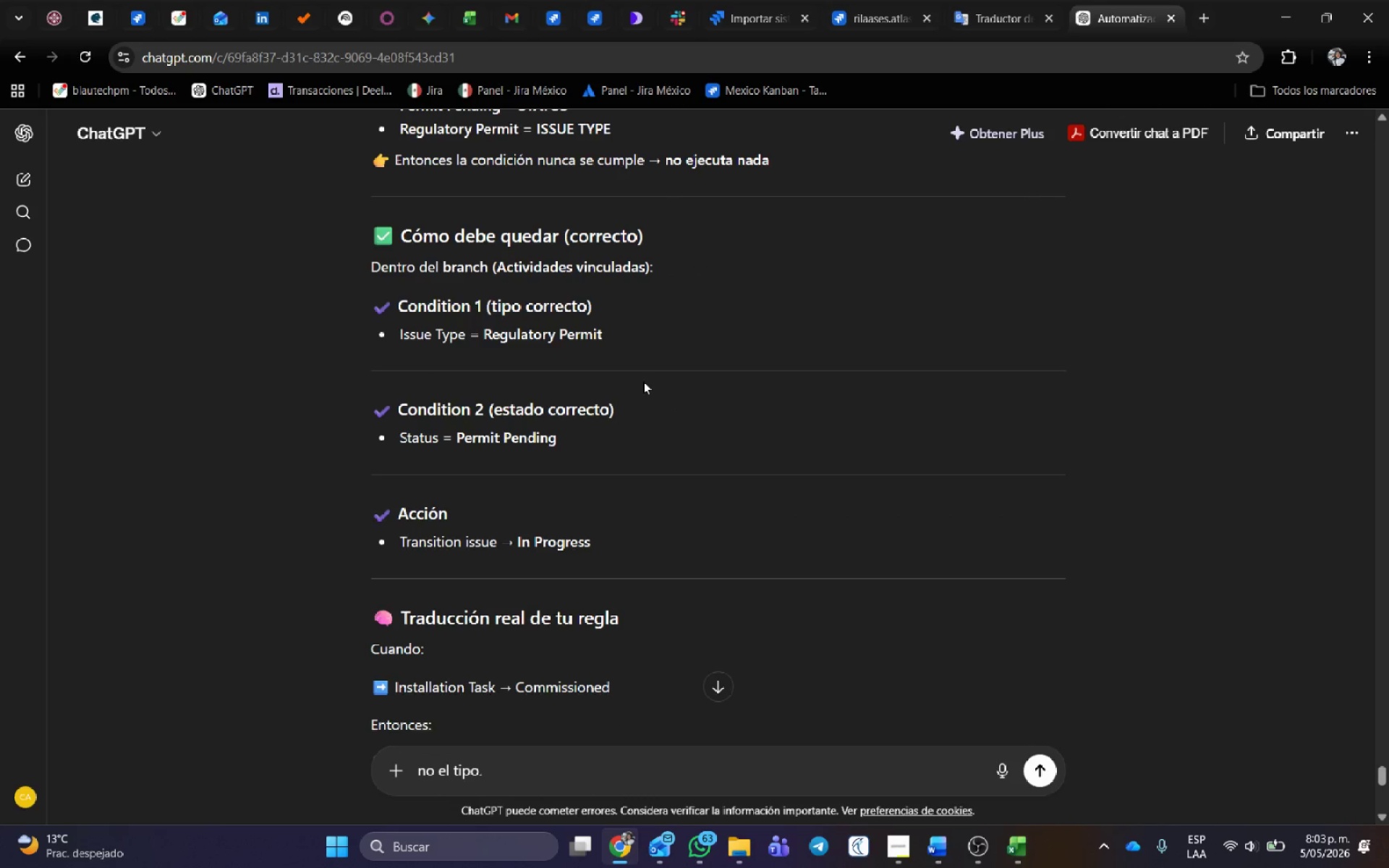 
scroll: coordinate [591, 365], scroll_direction: up, amount: 1.0
 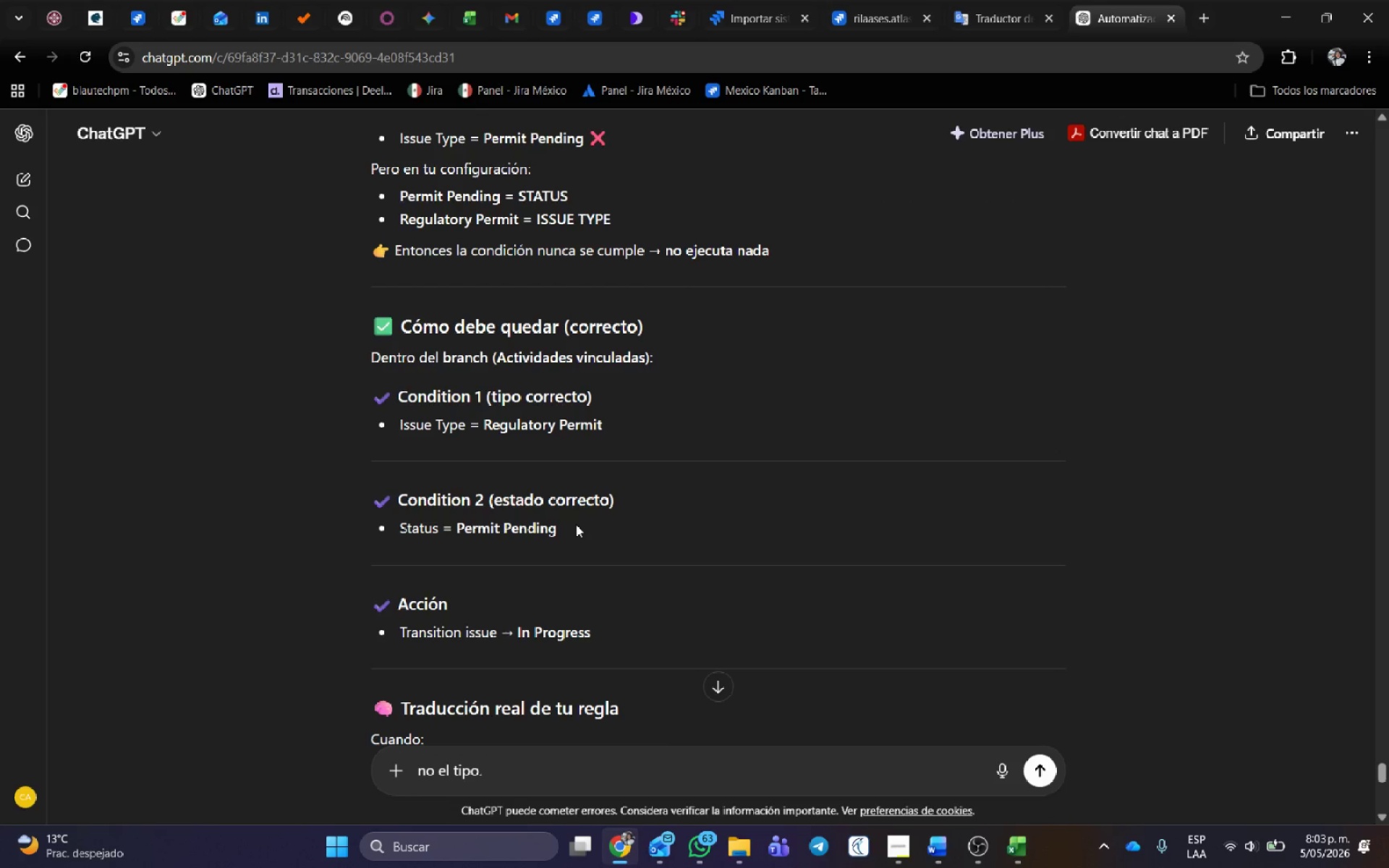 
left_click_drag(start_coordinate=[576, 524], to_coordinate=[386, 528])
 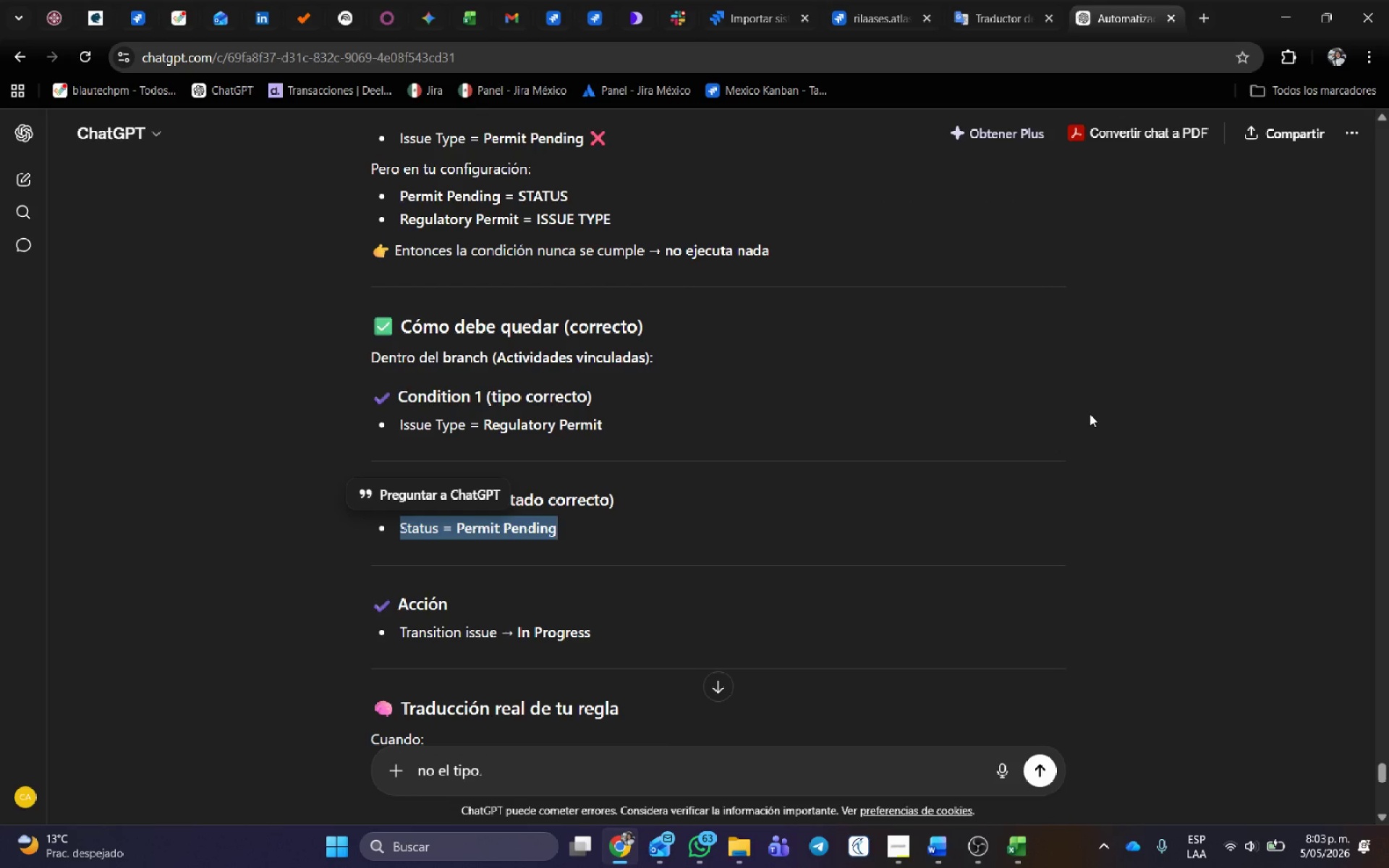 
key(Control+C)
 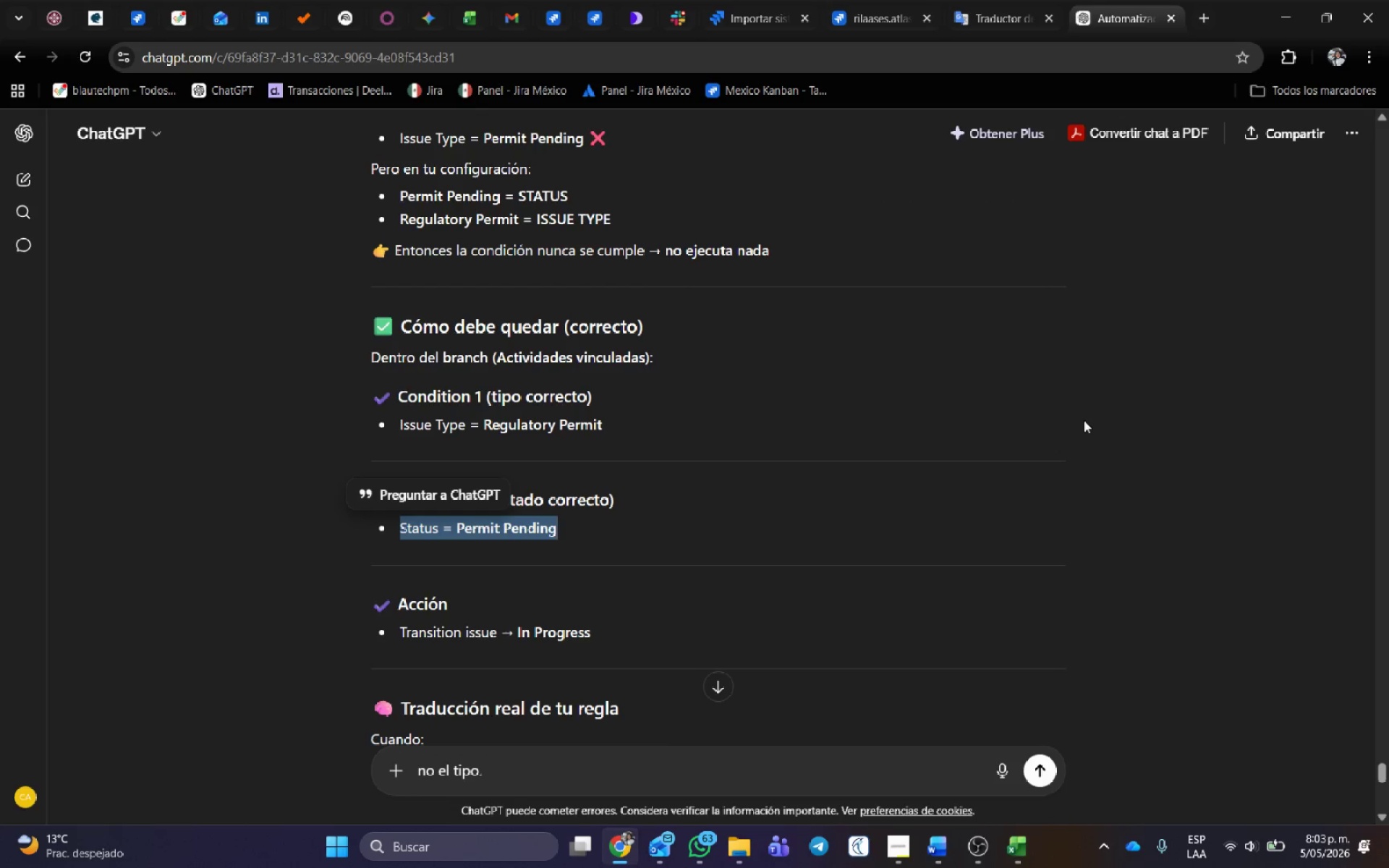 
key(Control+C)
 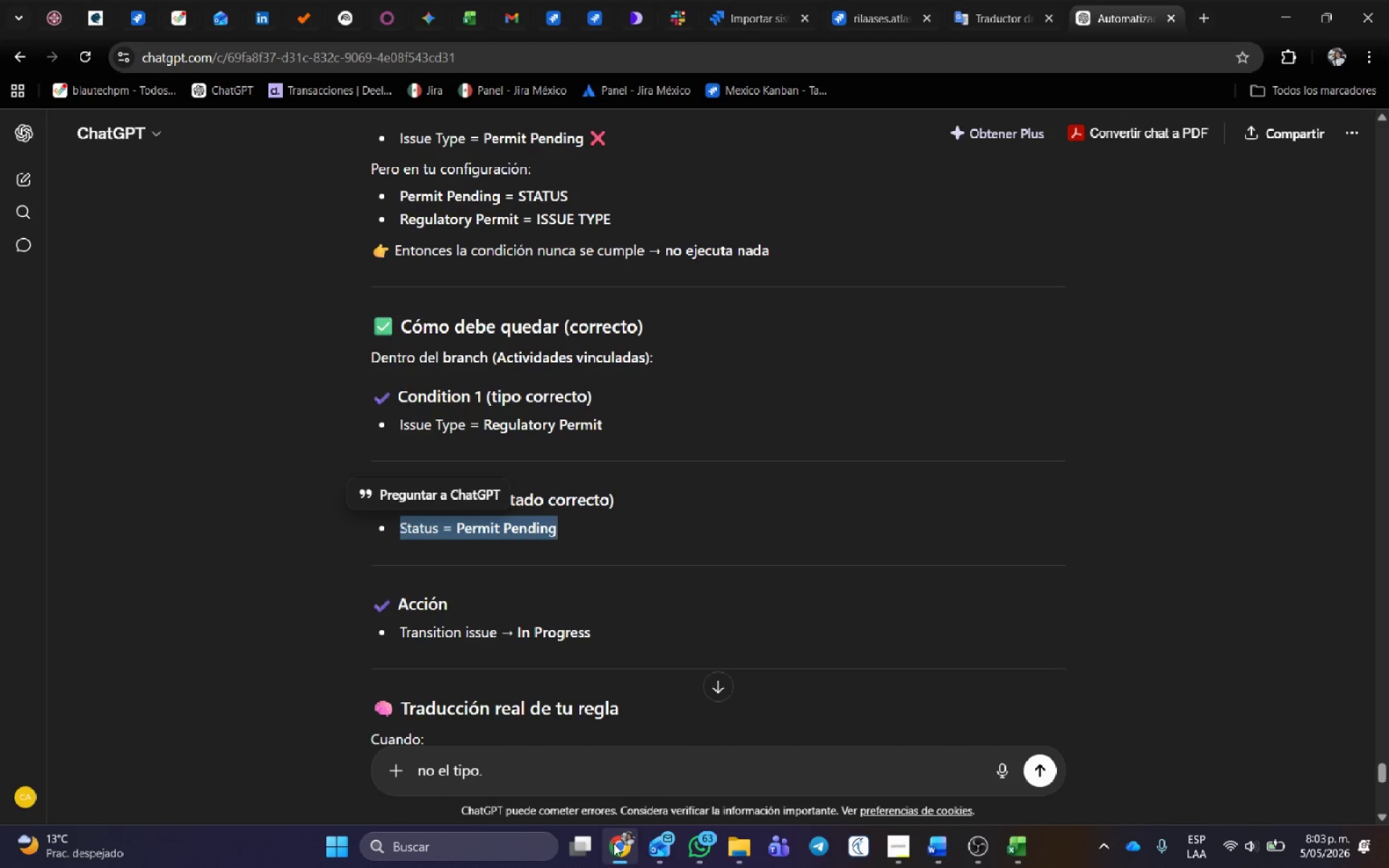 
left_click([613, 843])